 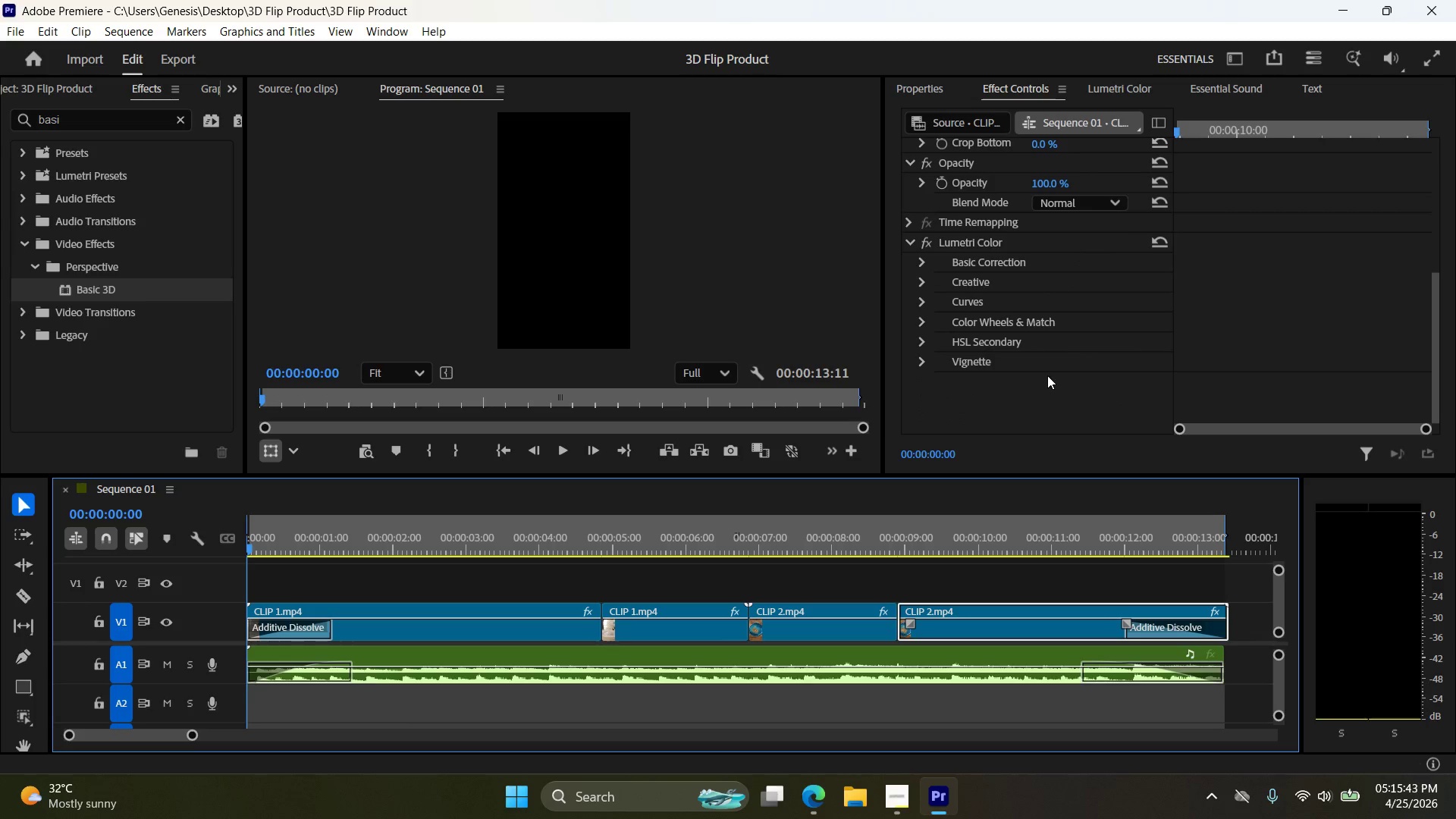 
scroll: coordinate [952, 268], scroll_direction: up, amount: 5.0
 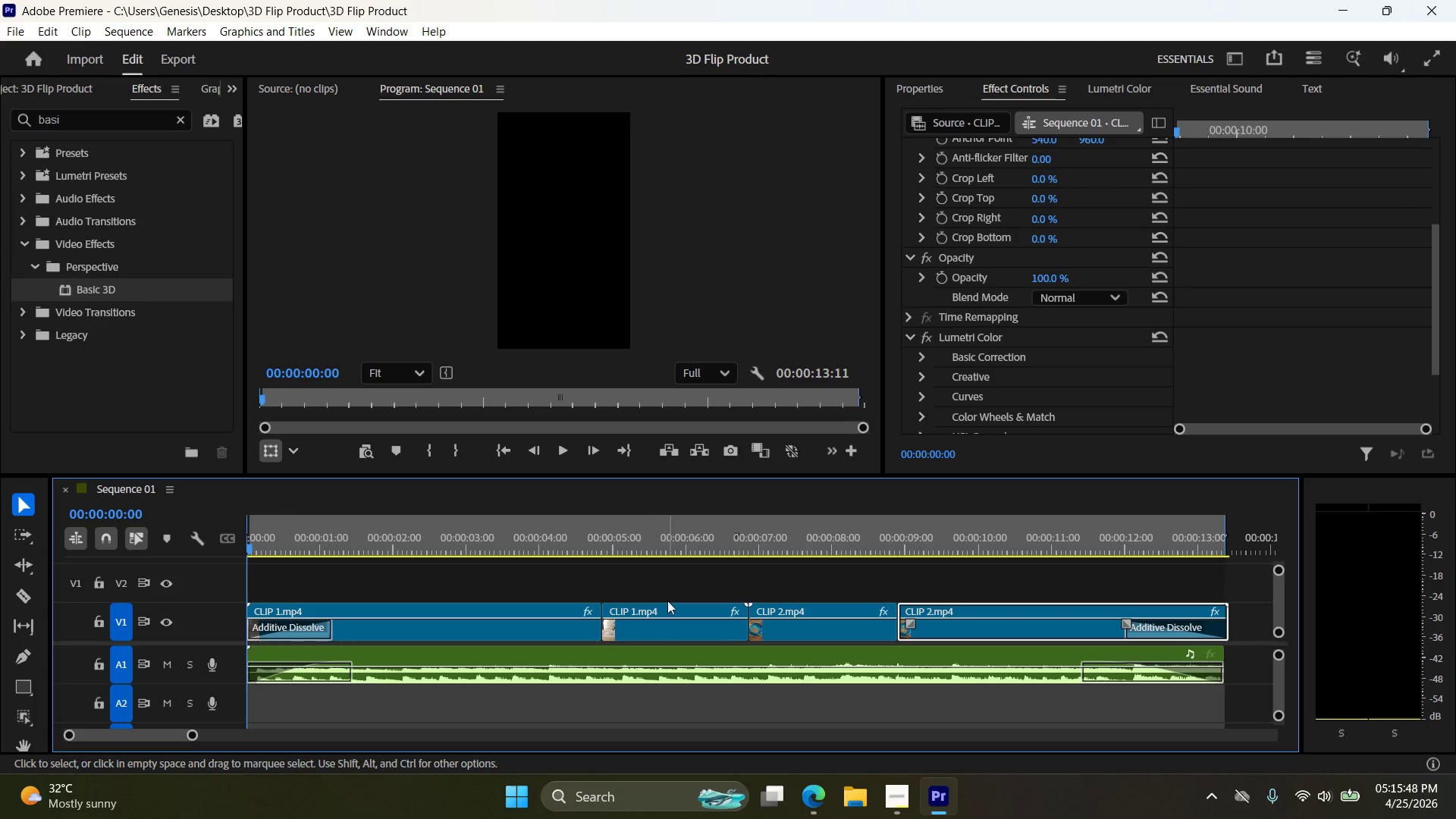 
left_click([638, 632])
 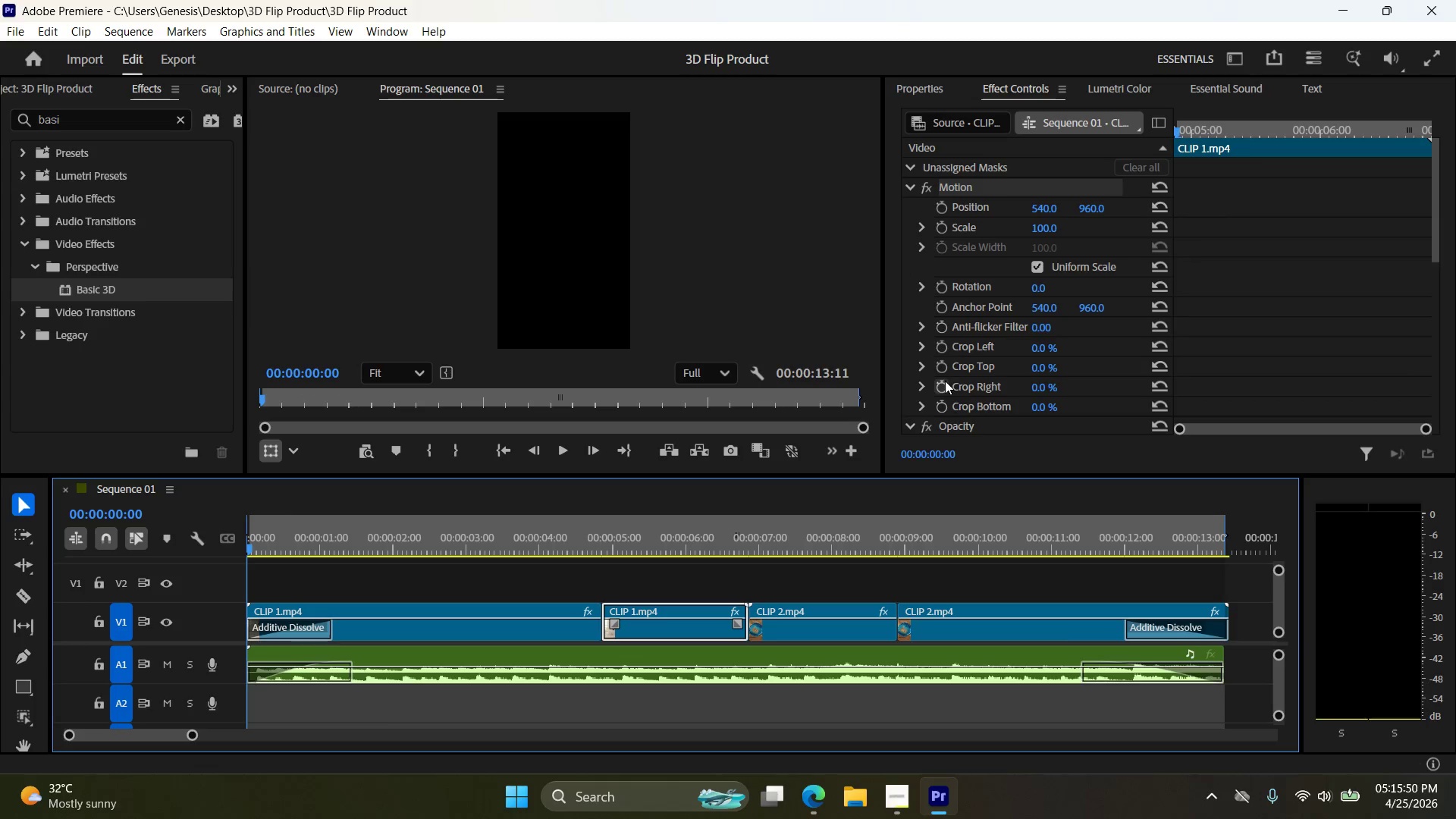 
scroll: coordinate [1008, 350], scroll_direction: down, amount: 8.0
 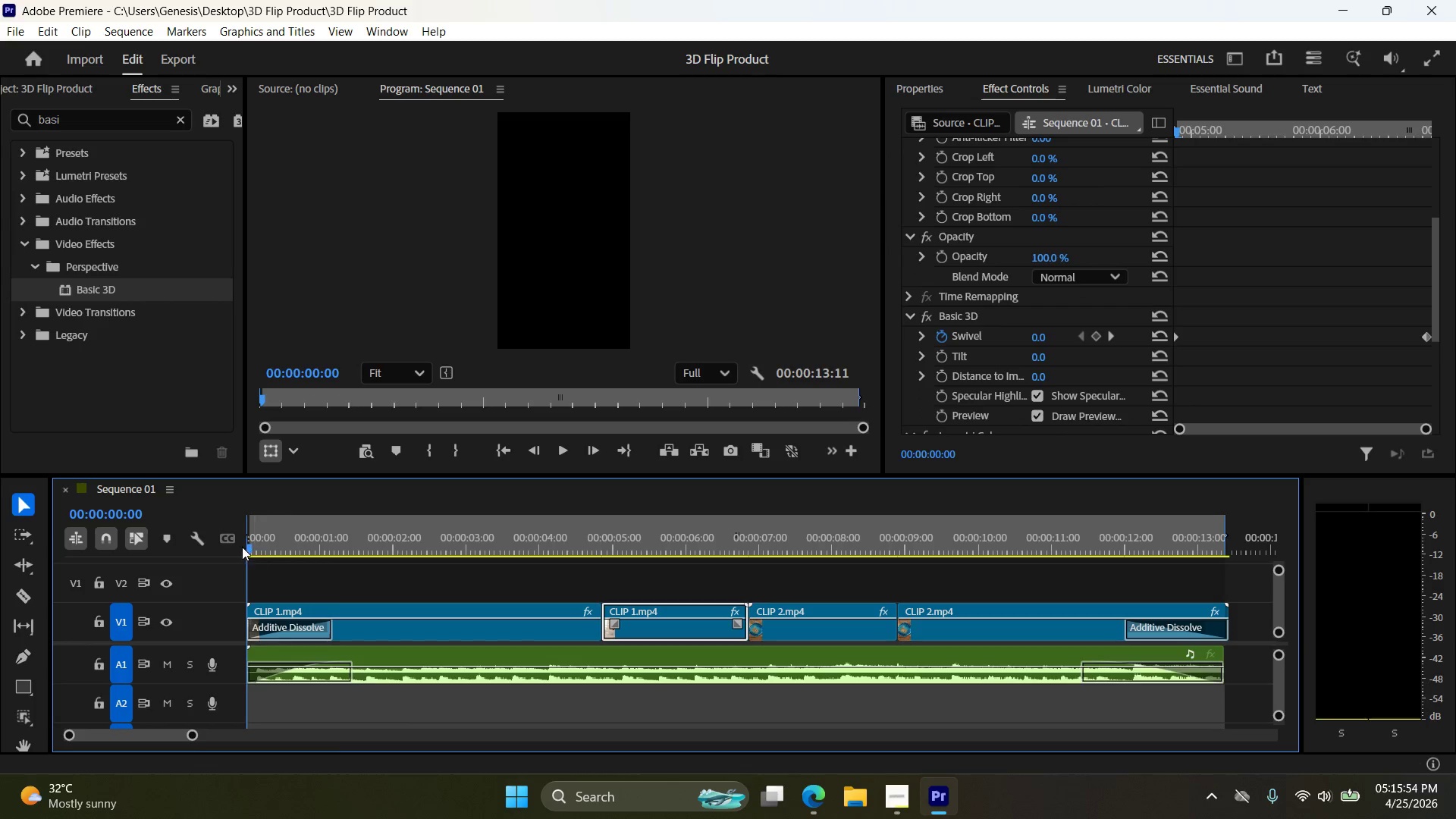 
left_click_drag(start_coordinate=[250, 549], to_coordinate=[267, 548])
 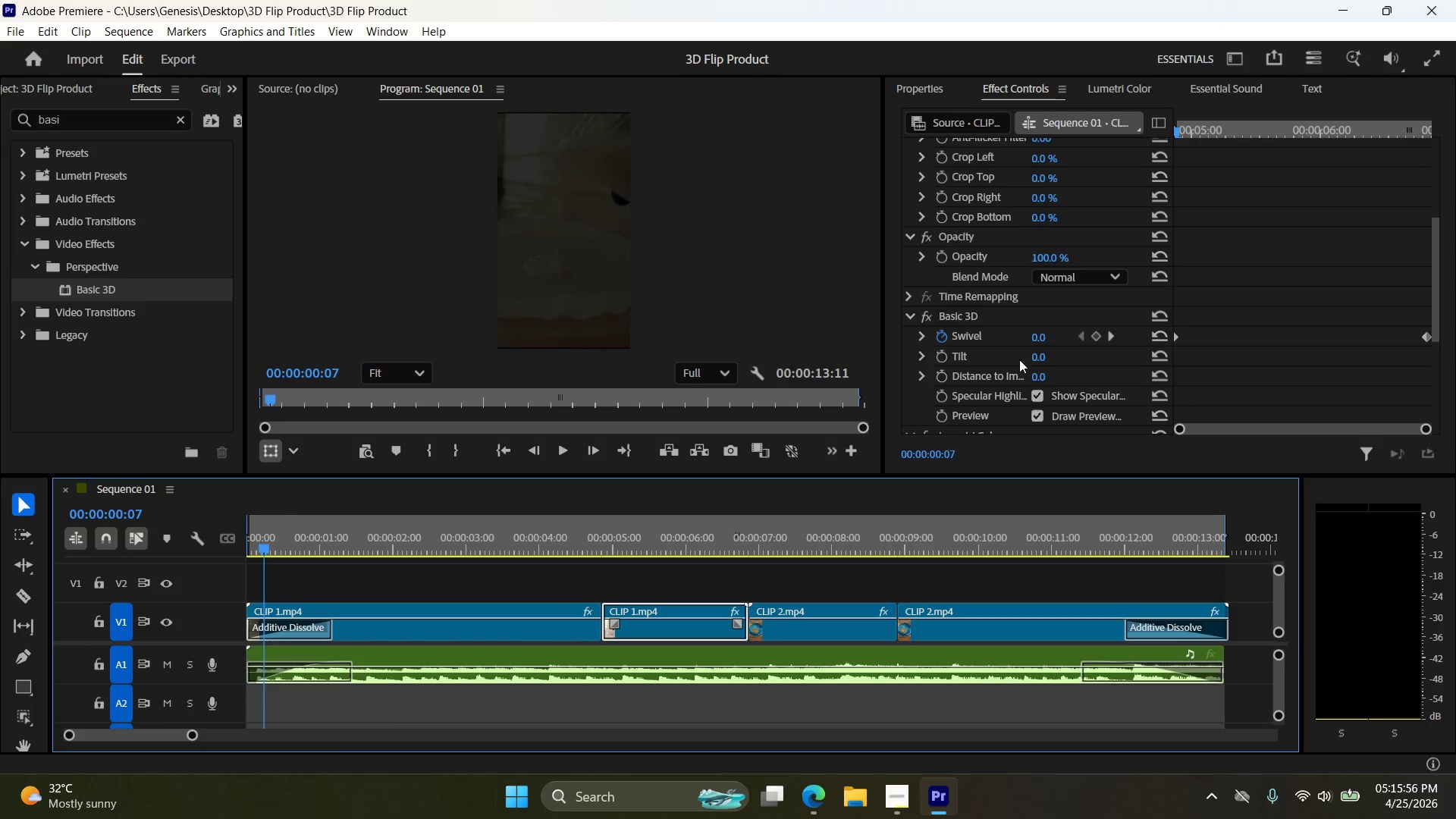 
scroll: coordinate [1024, 353], scroll_direction: down, amount: 4.0
 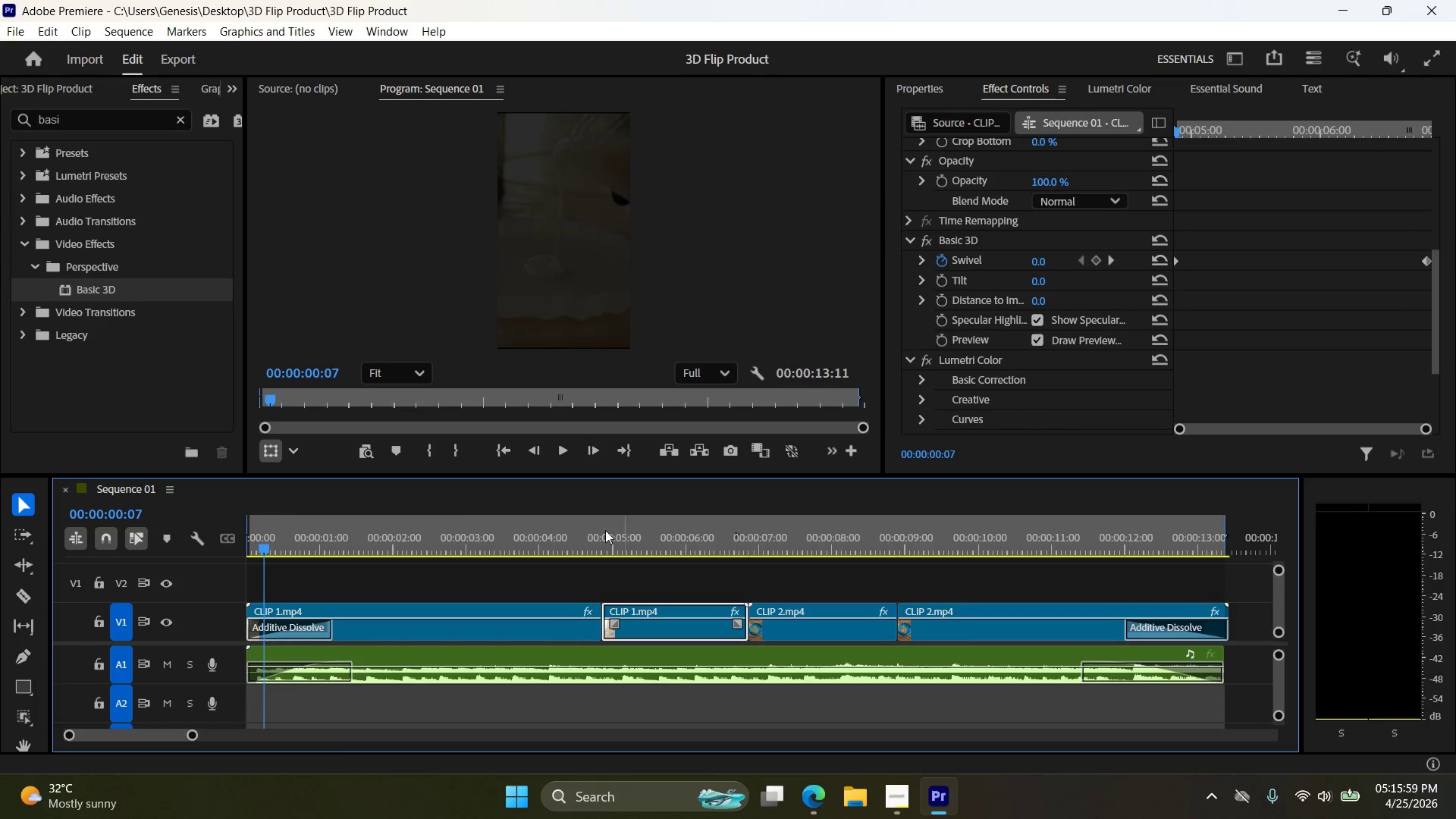 
left_click_drag(start_coordinate=[264, 544], to_coordinate=[710, 554])
 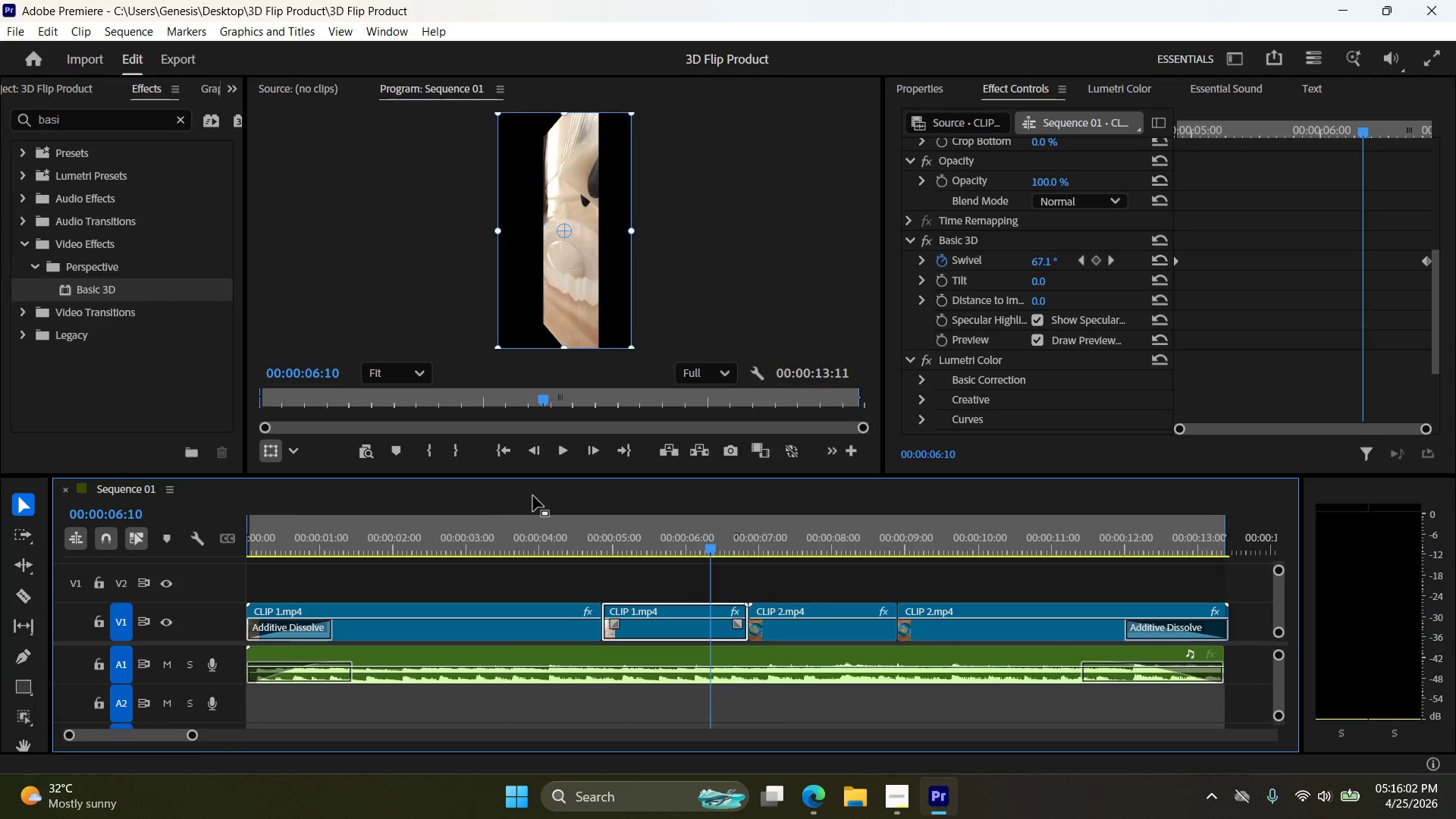 
hold_key(key=ShiftLeft, duration=0.52)
 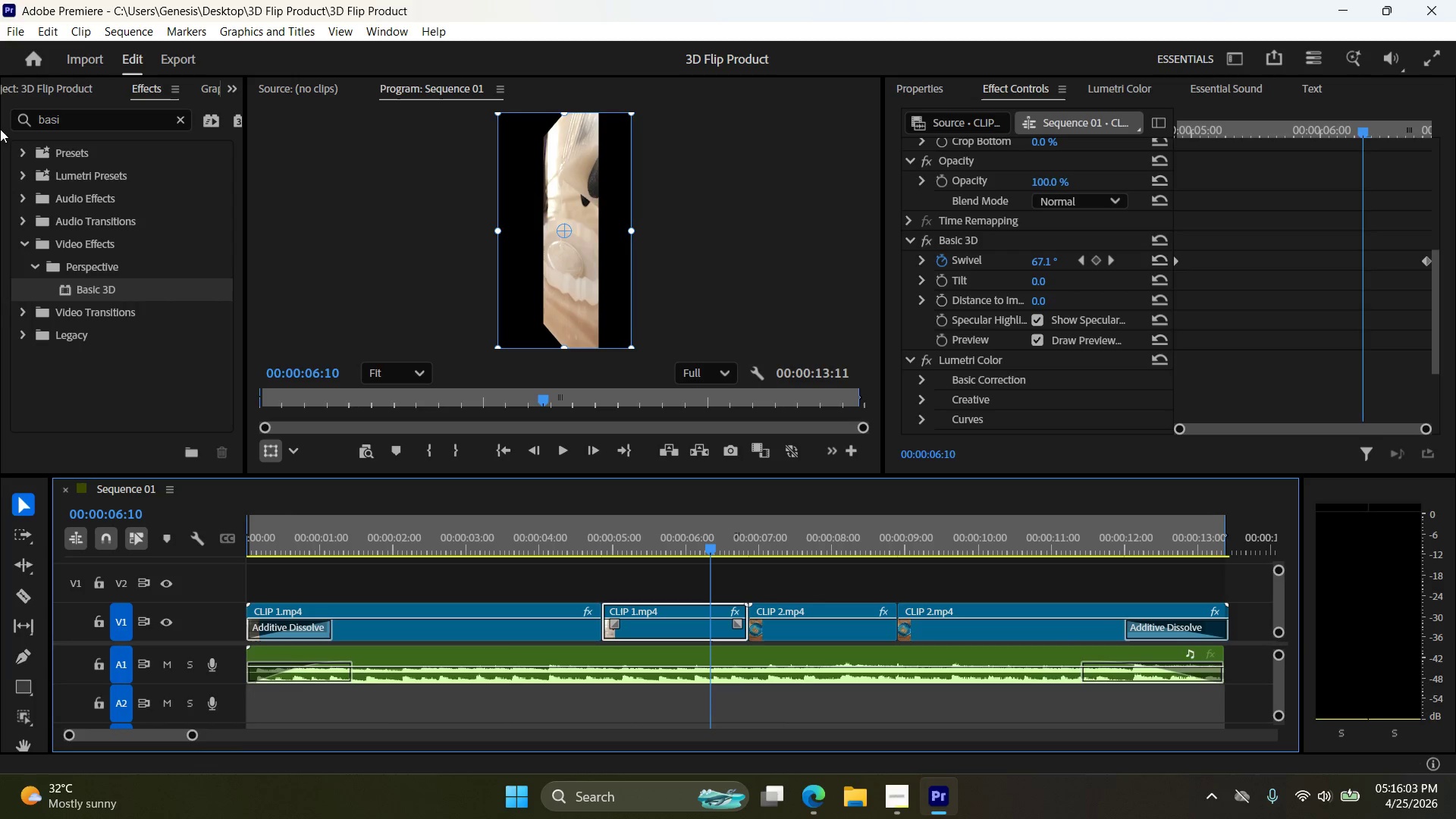 
hold_key(key=MetaLeft, duration=0.5)
 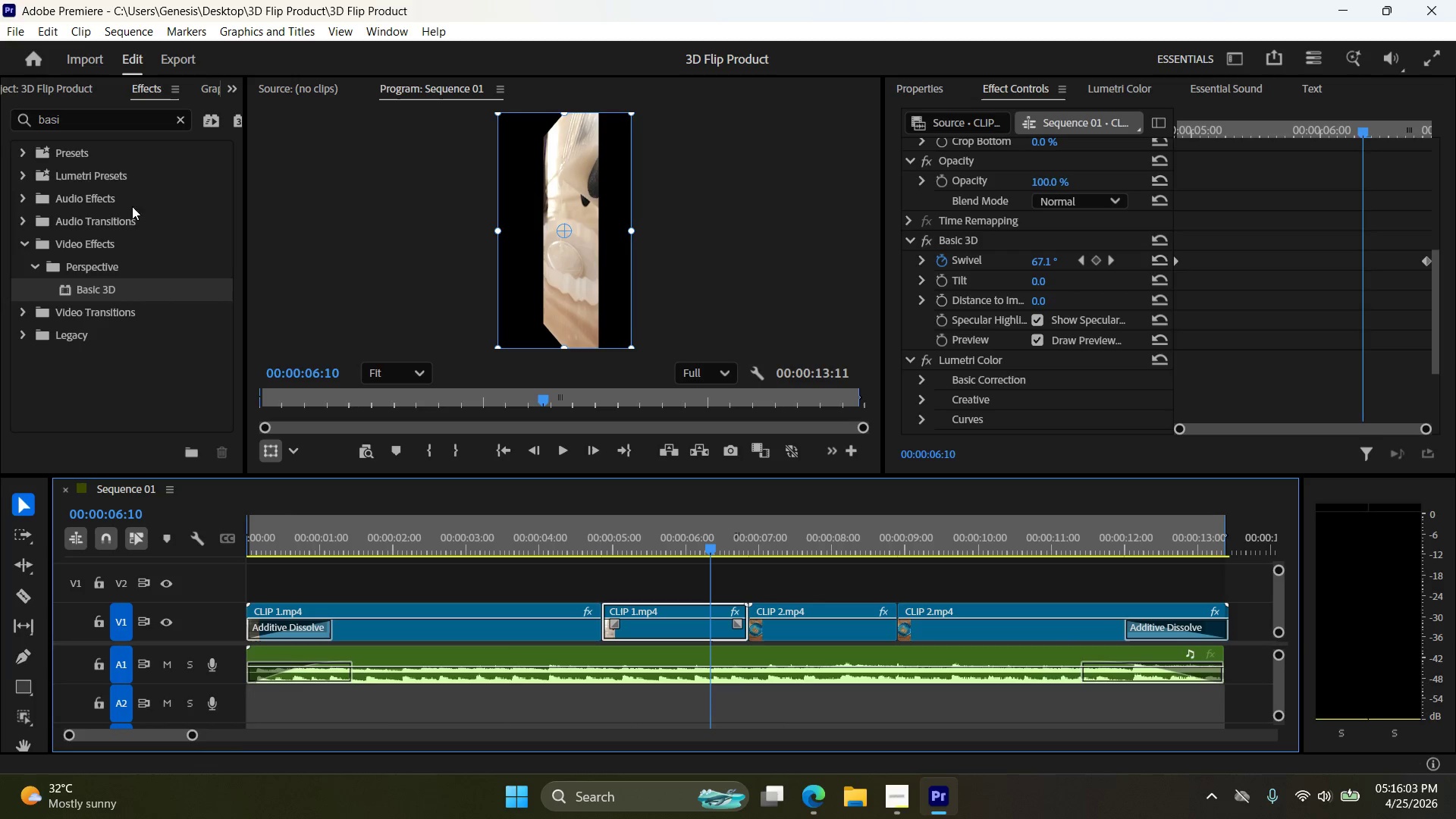 
key(Meta+Shift+S)
 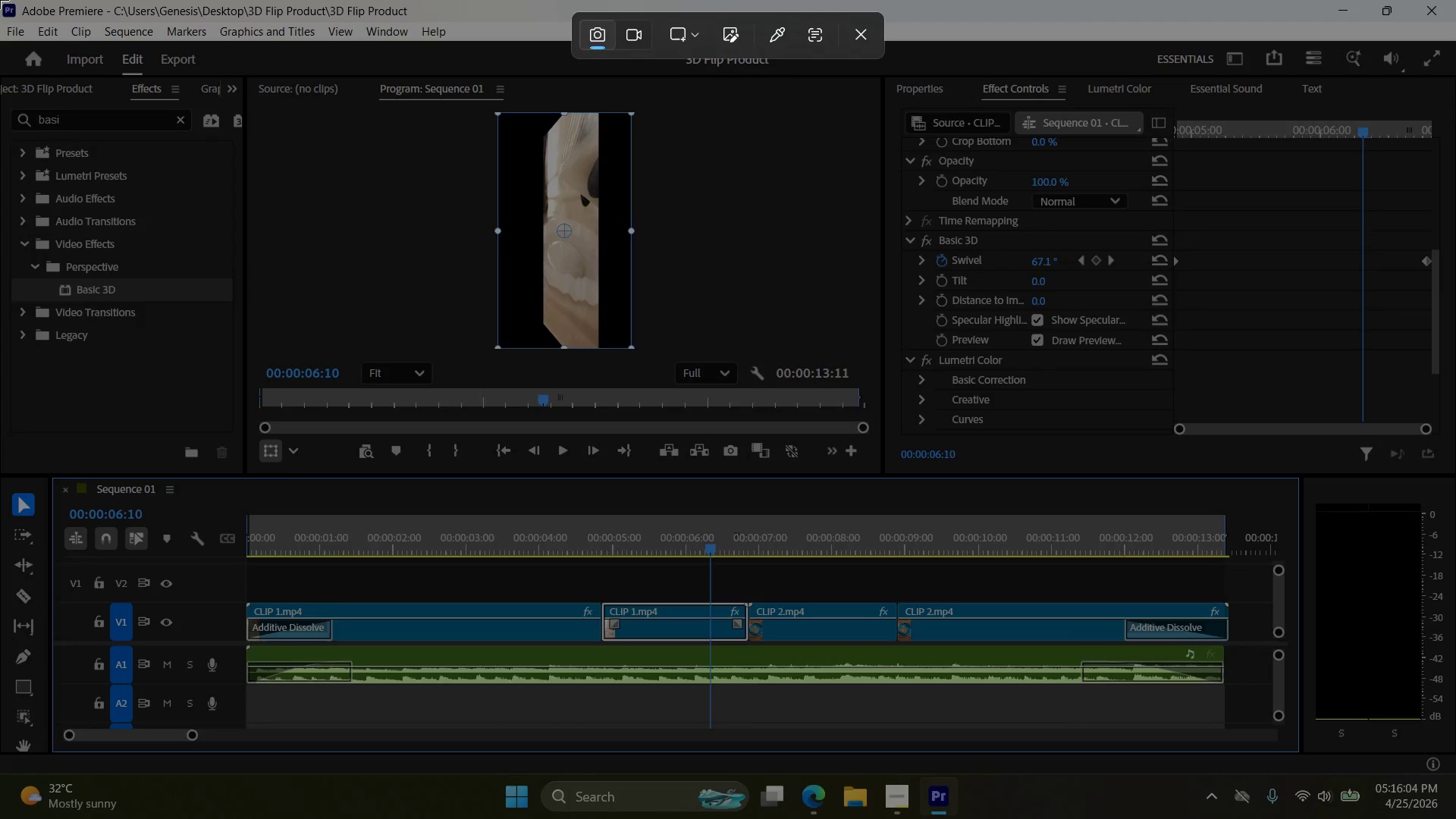 
left_click_drag(start_coordinate=[0, 0], to_coordinate=[1455, 755])
 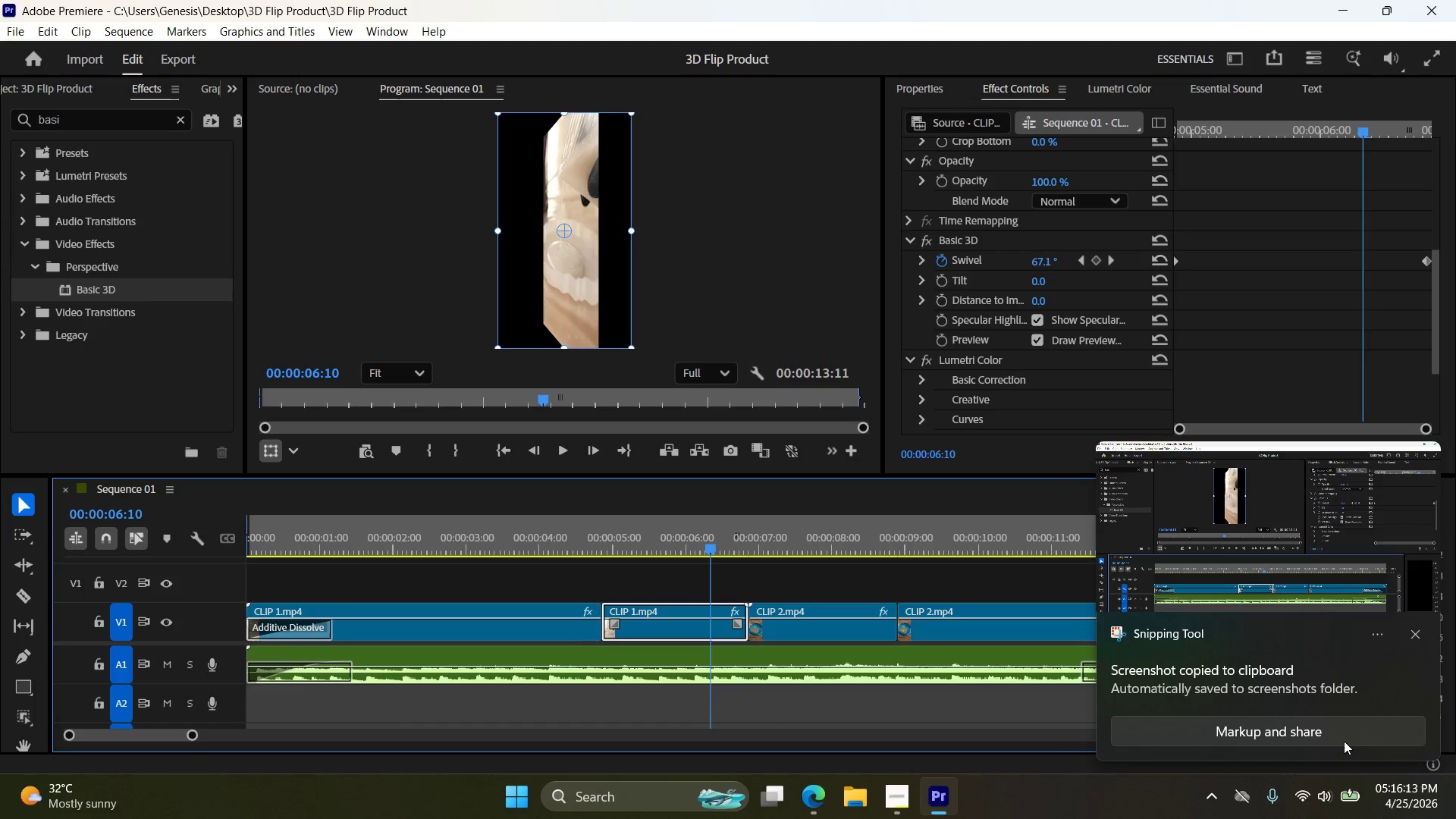 
wait(11.01)
 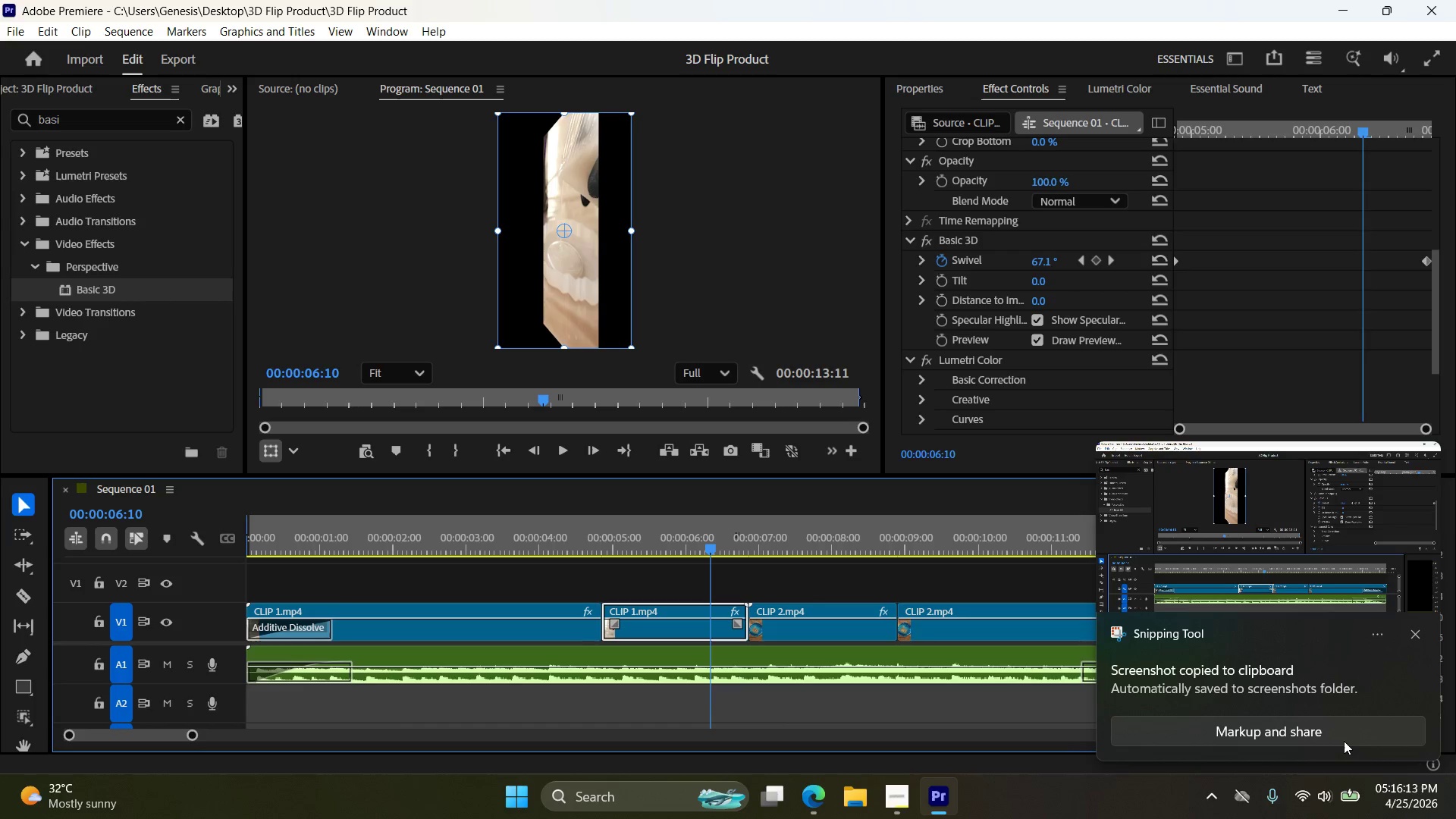 
left_click([821, 805])
 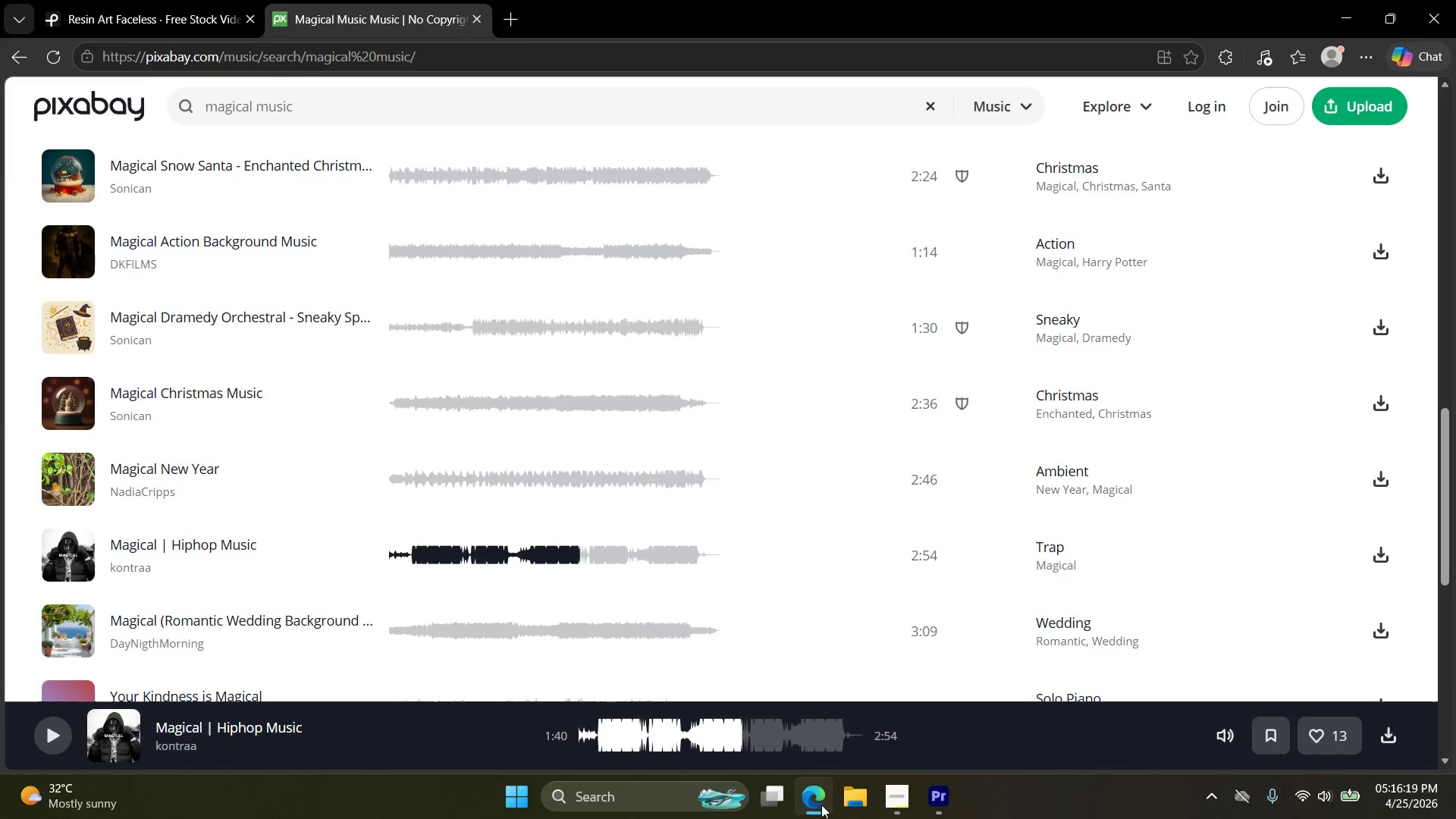 
left_click([821, 805])
 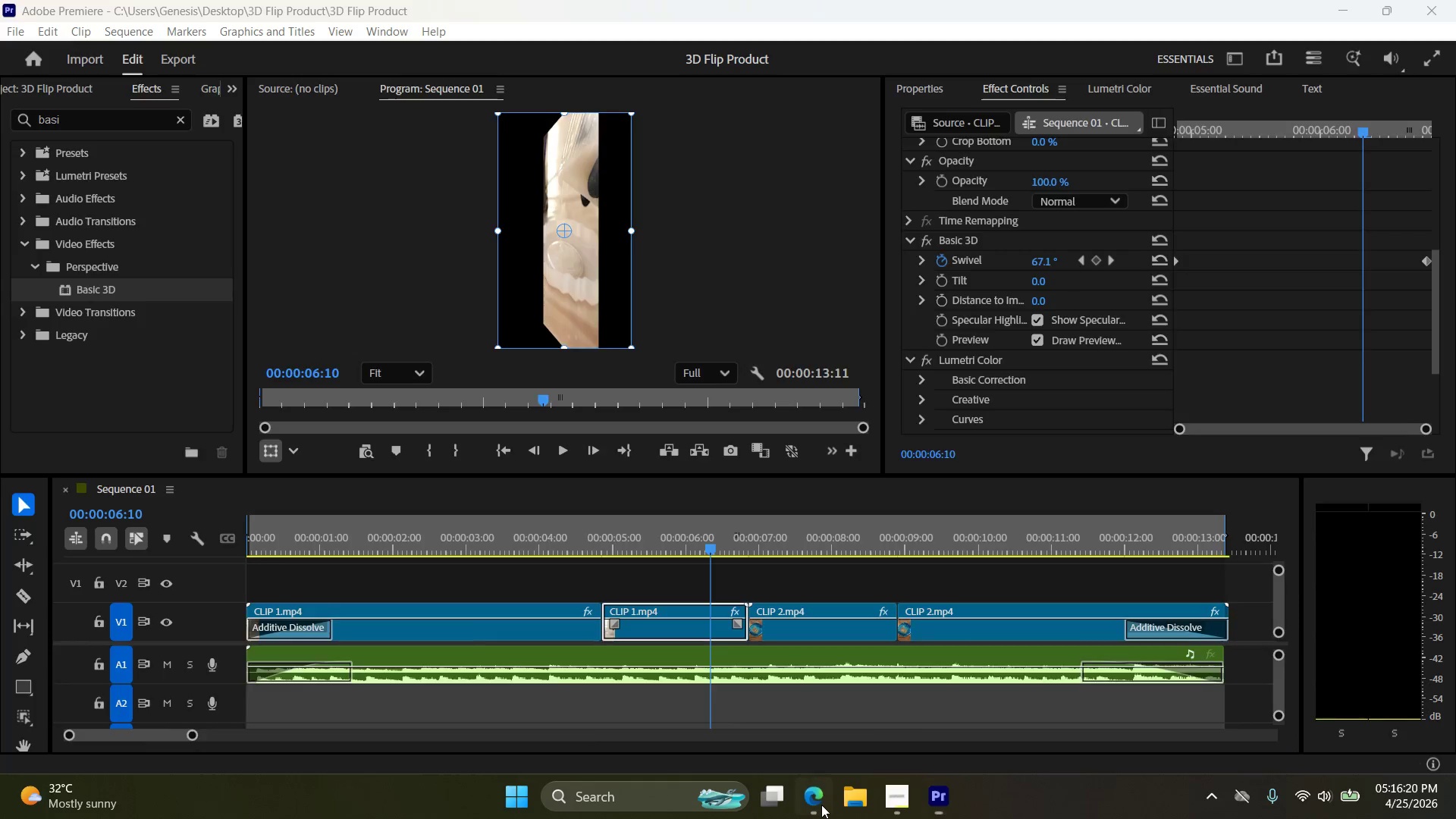 
double_click([821, 805])
 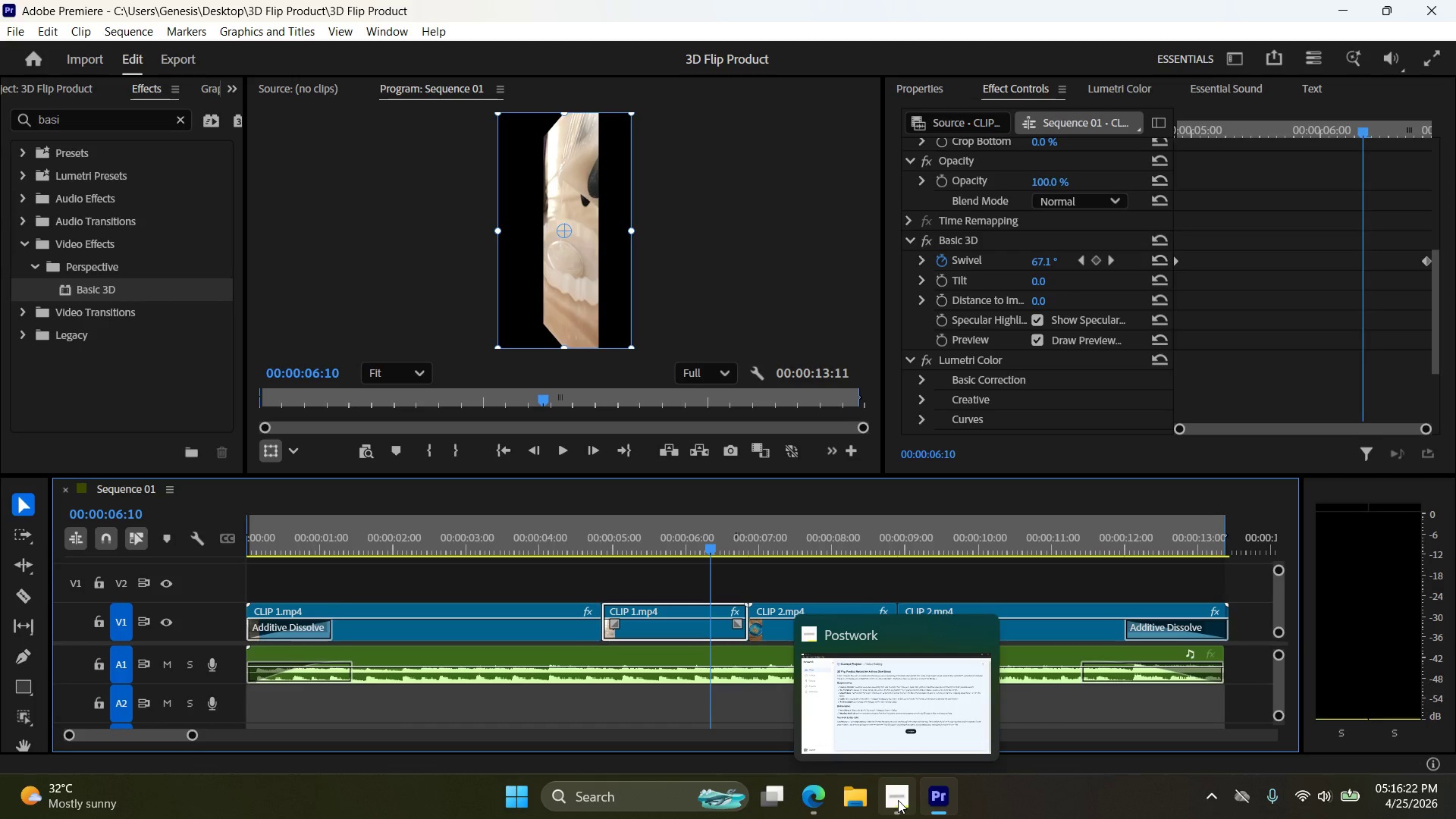 
left_click([898, 800])
 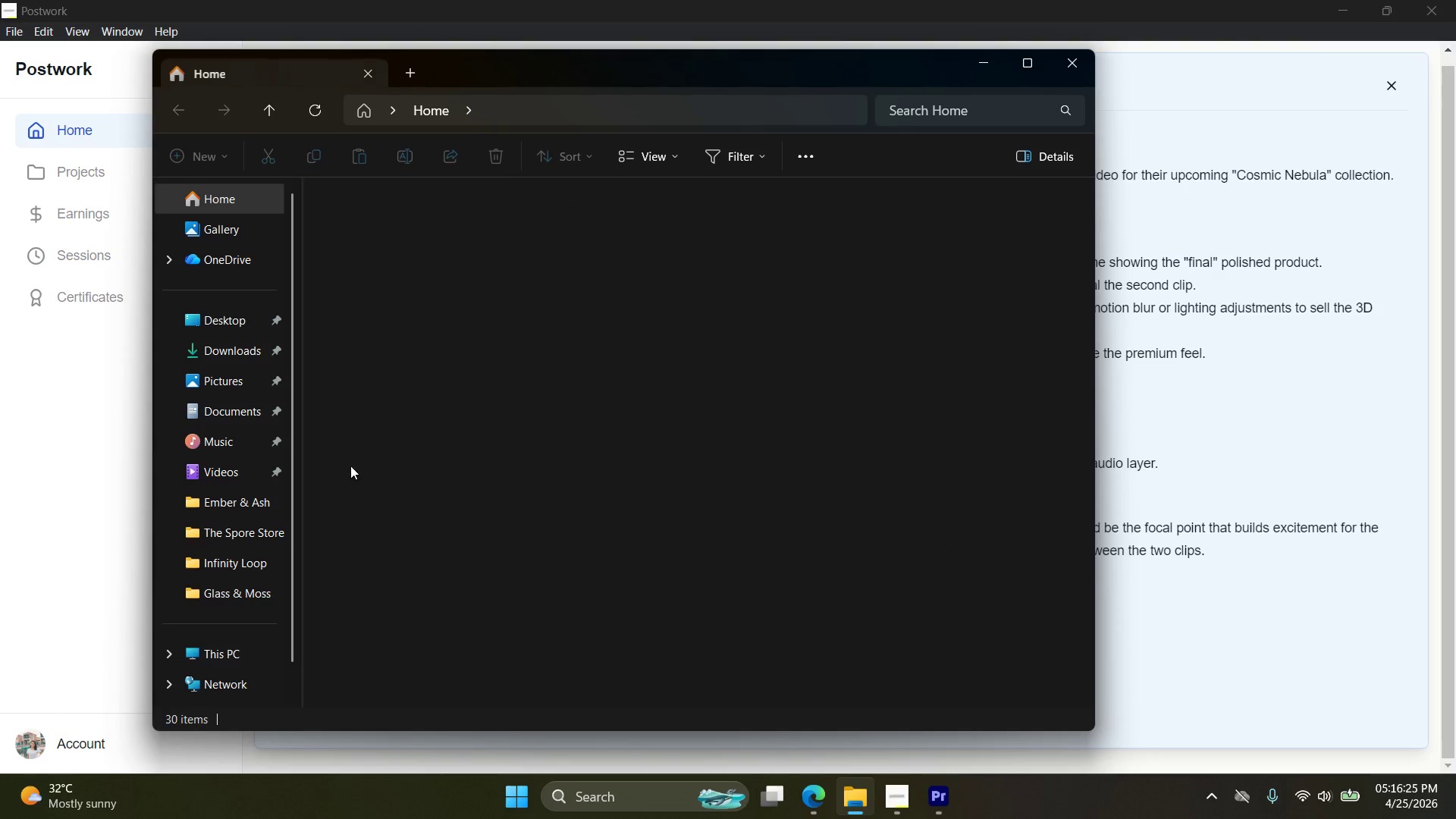 
left_click([237, 385])
 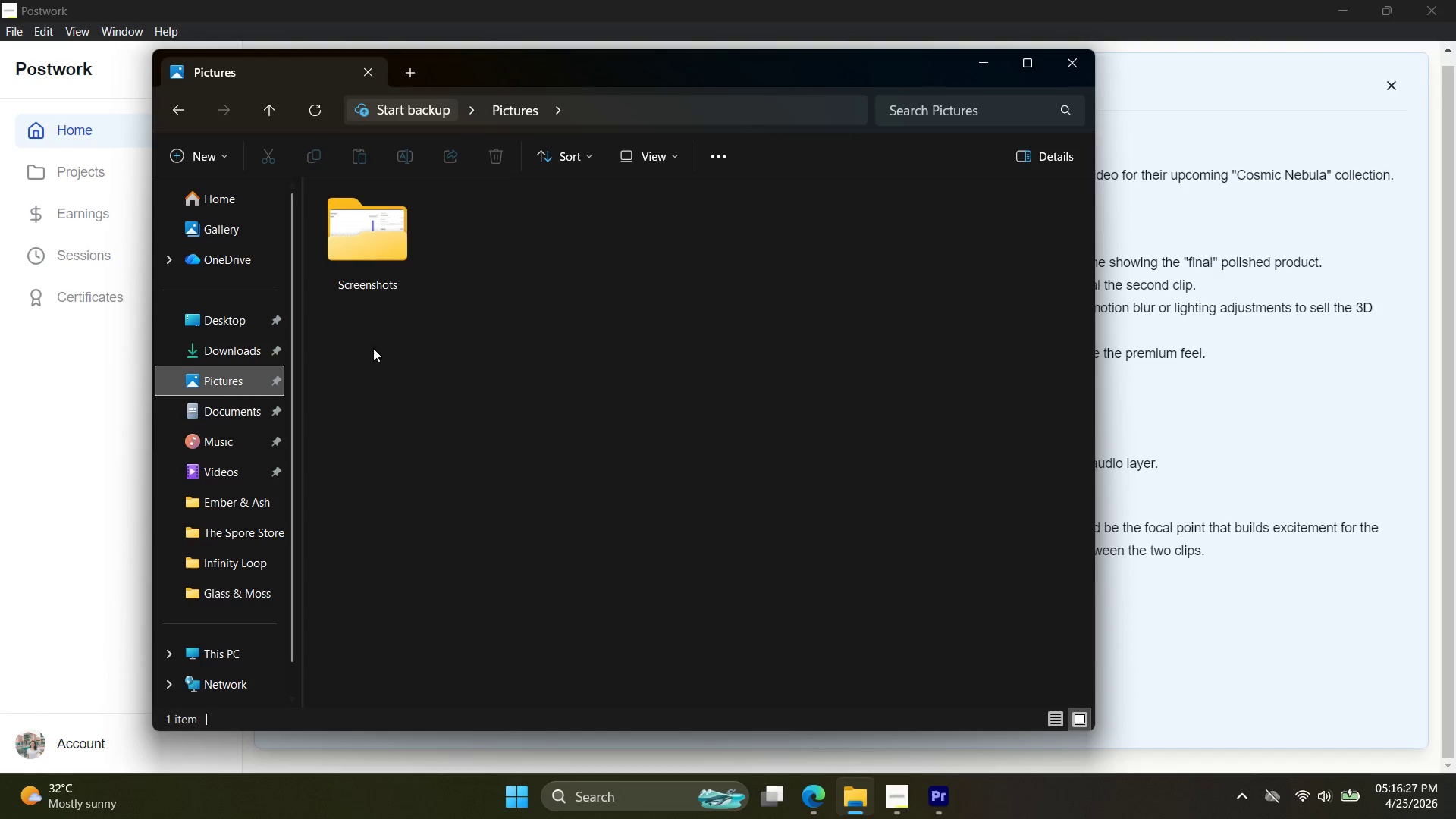 
left_click([381, 266])
 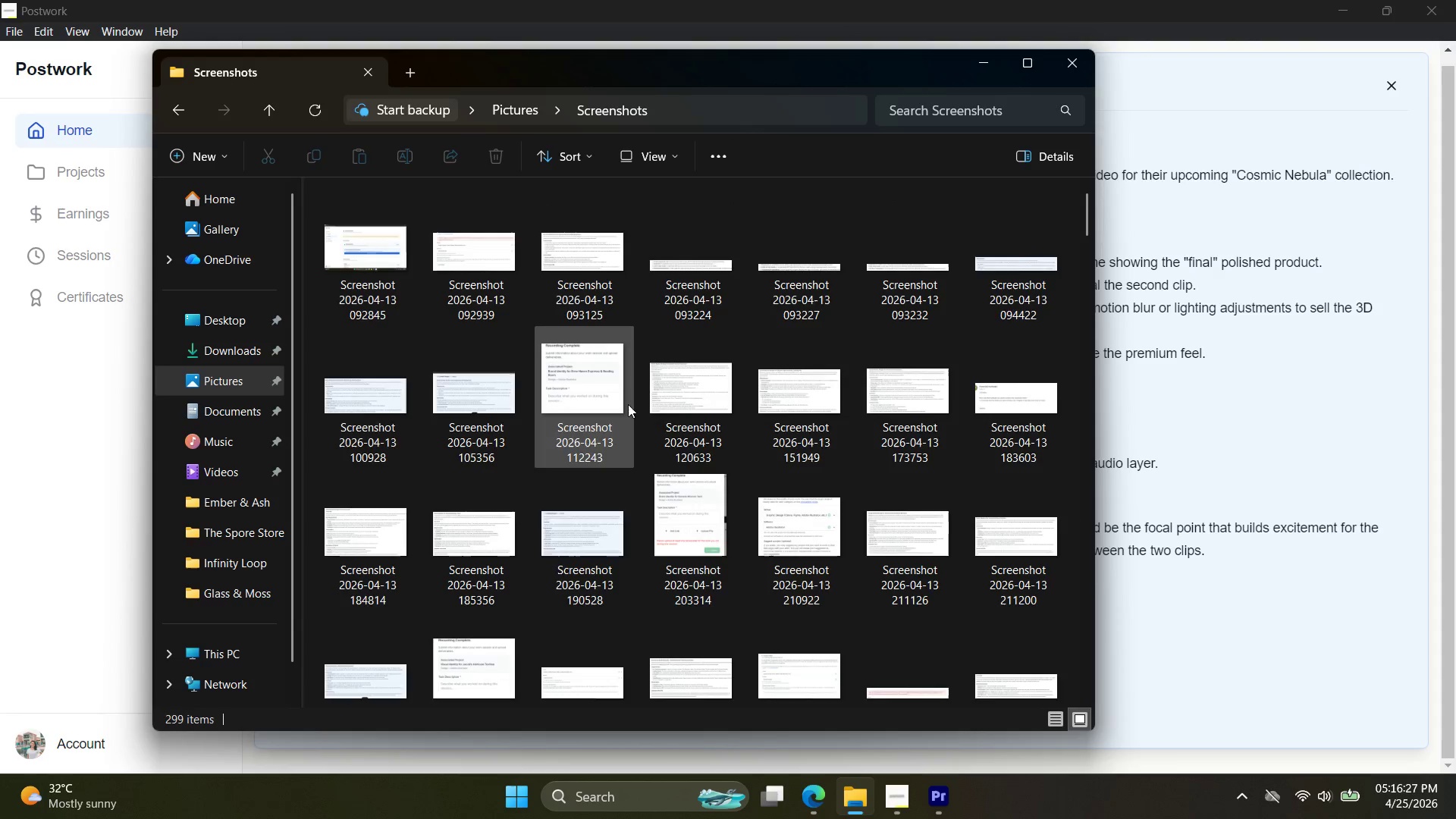 
scroll: coordinate [803, 460], scroll_direction: down, amount: 8.0
 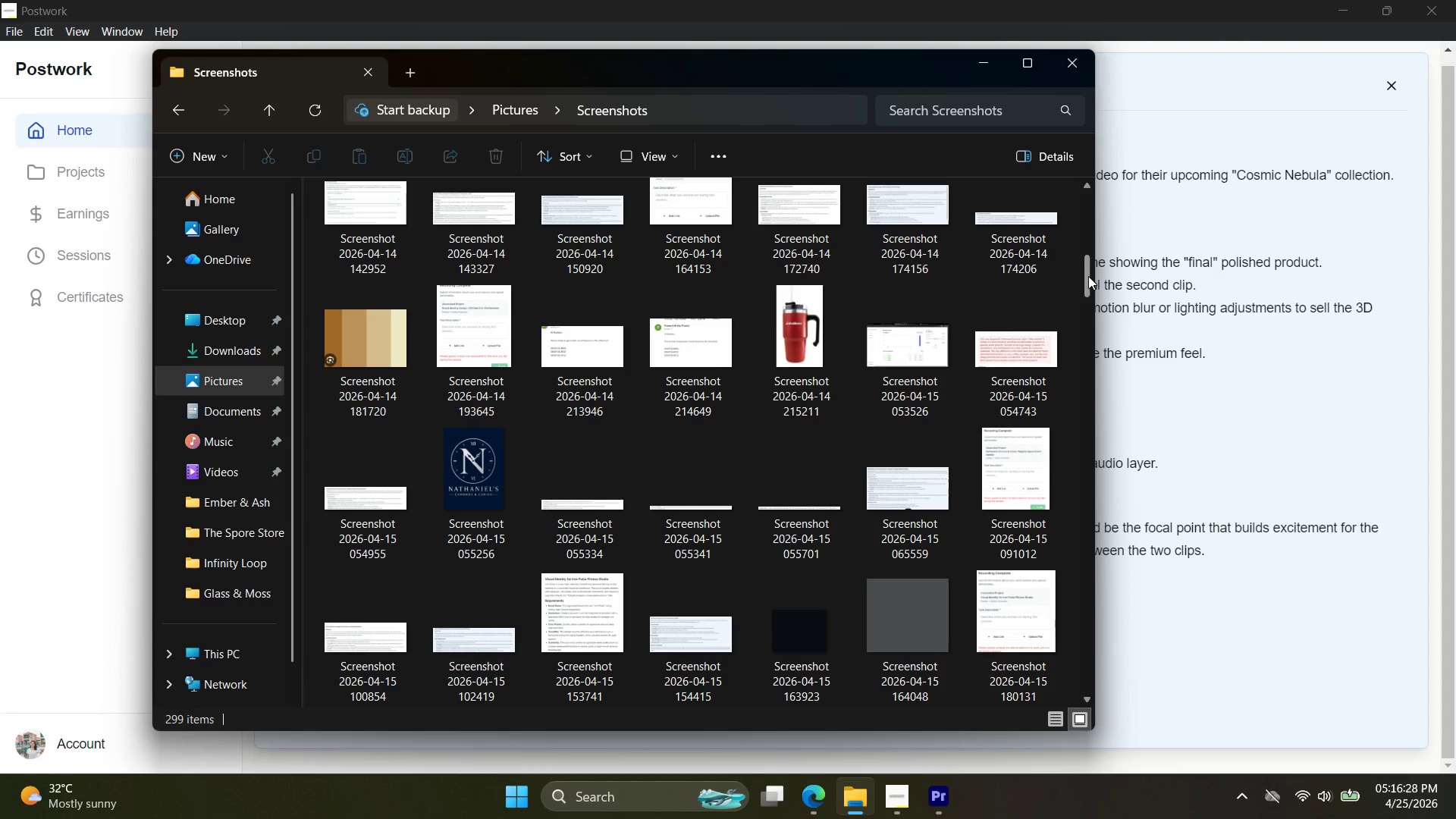 
left_click_drag(start_coordinate=[1088, 277], to_coordinate=[1078, 679])
 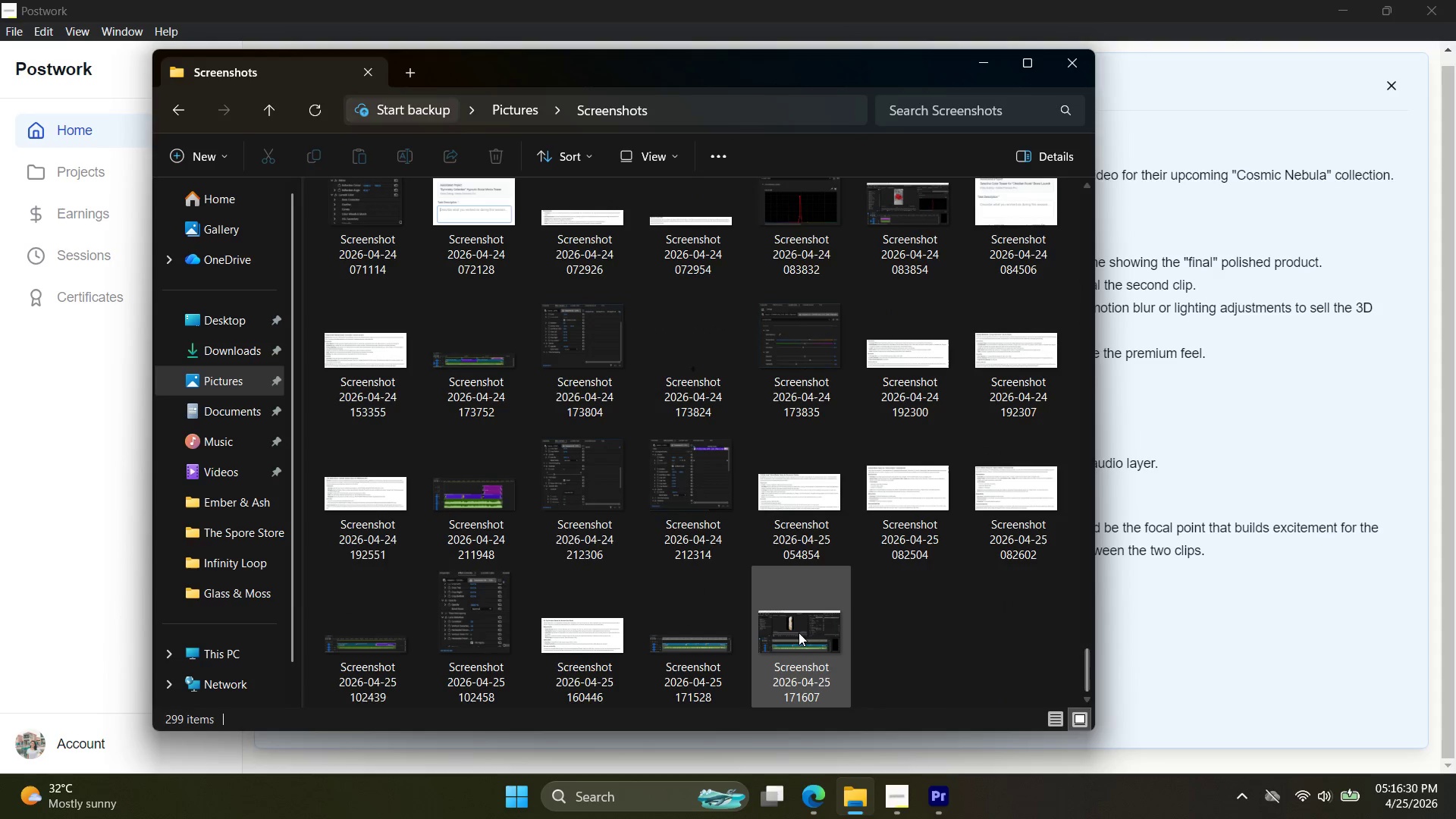 
left_click([799, 632])
 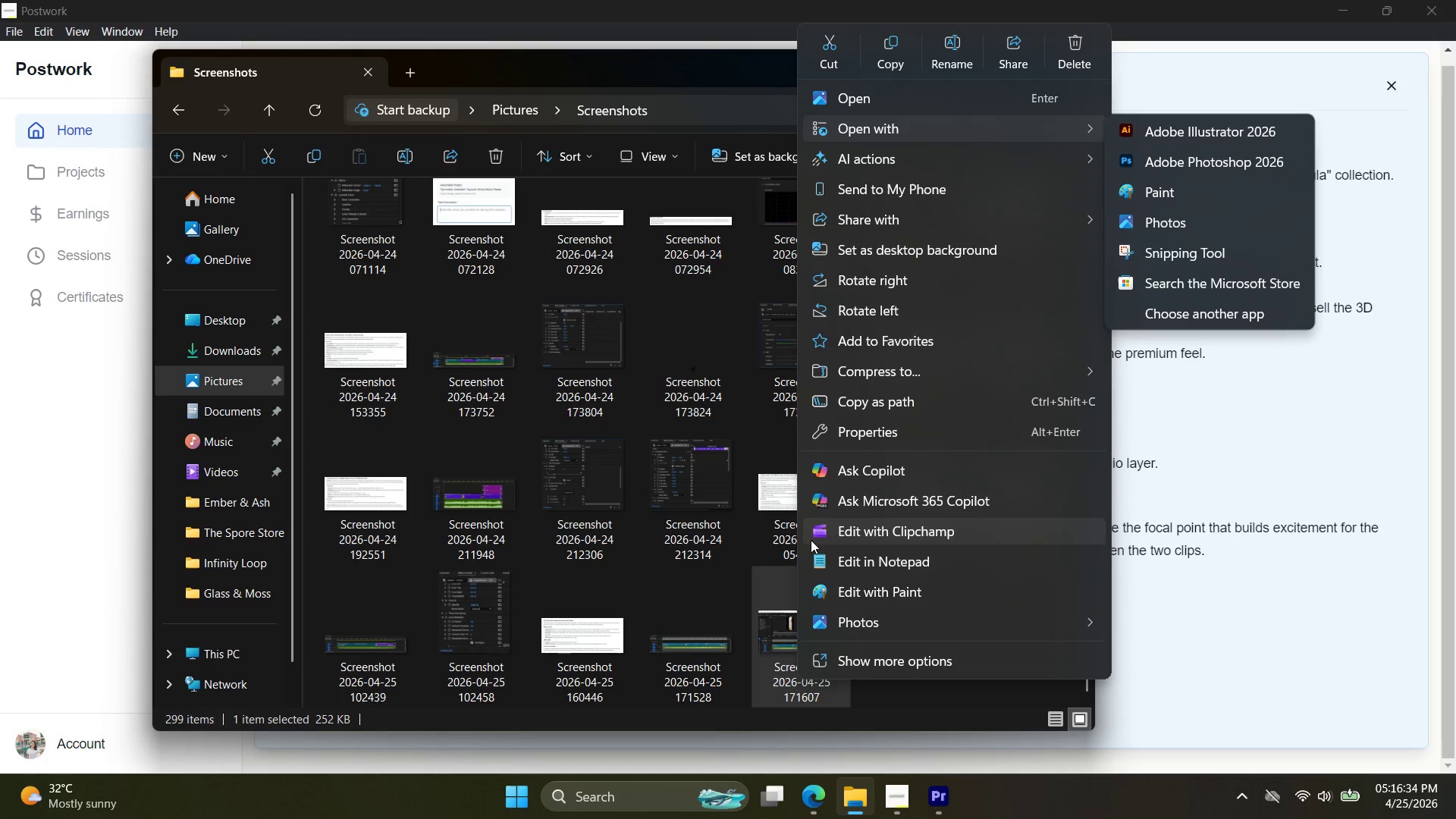 
wait(6.28)
 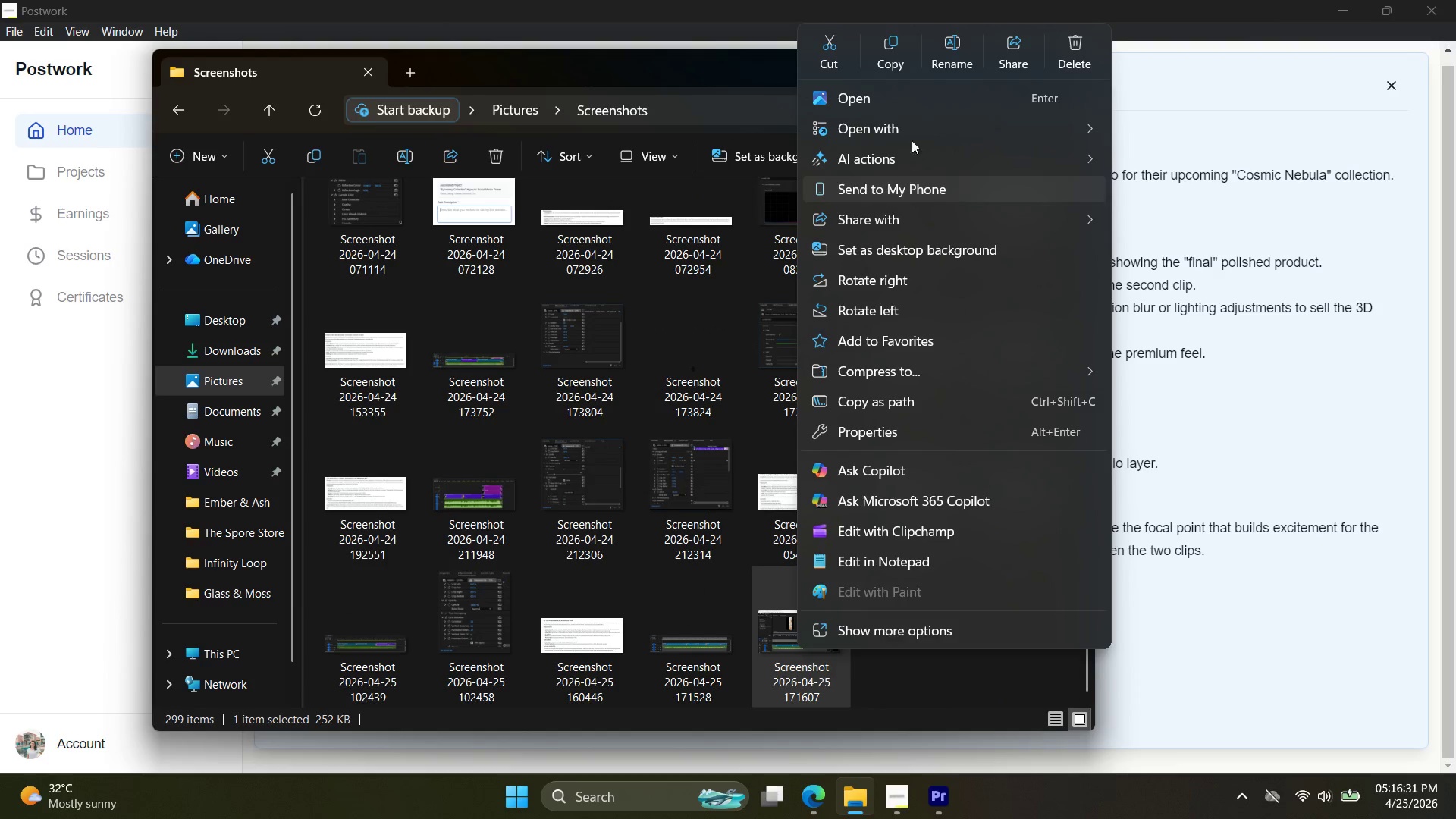 
key(Control+C)
 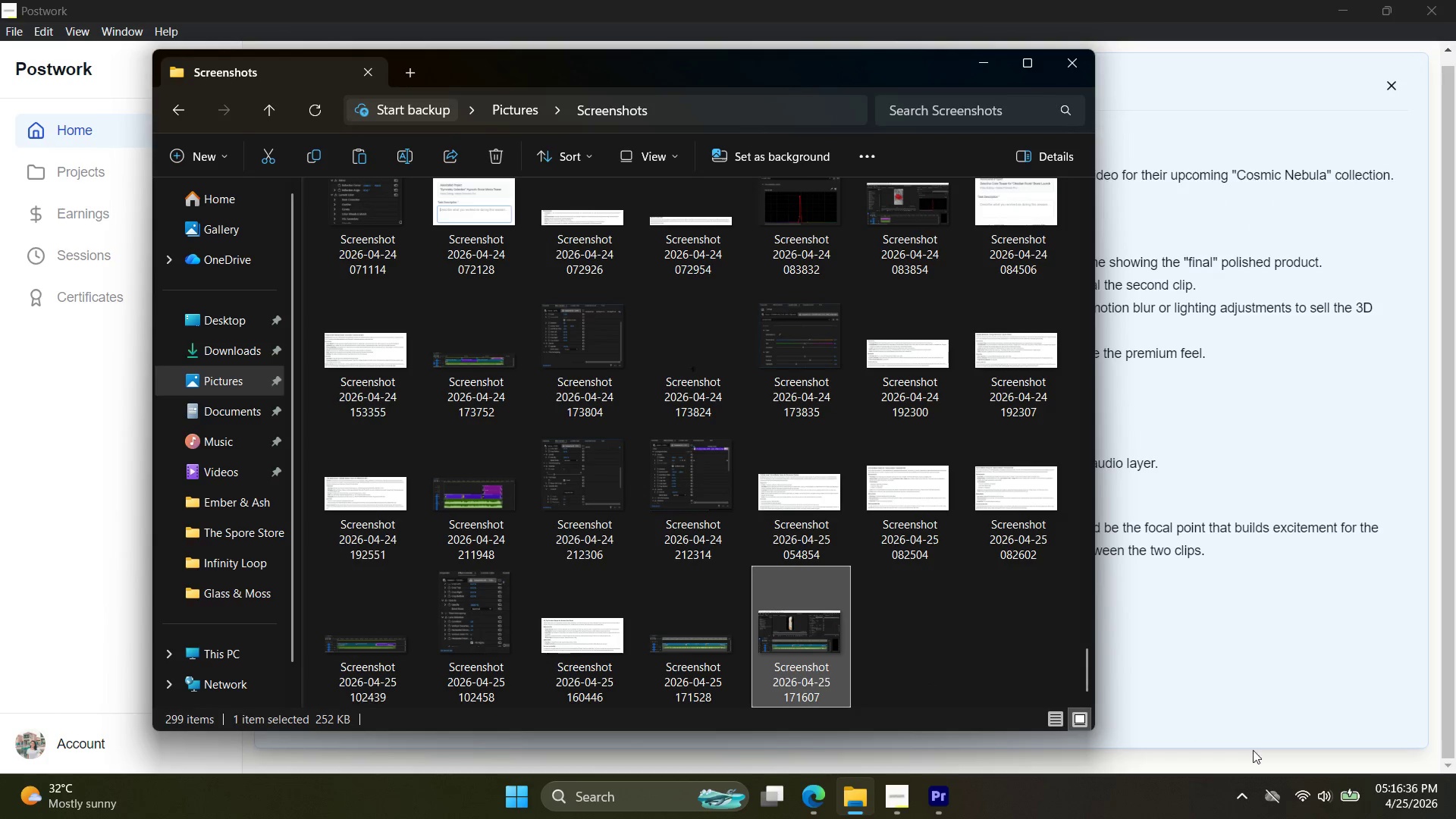 
left_click([1455, 818])
 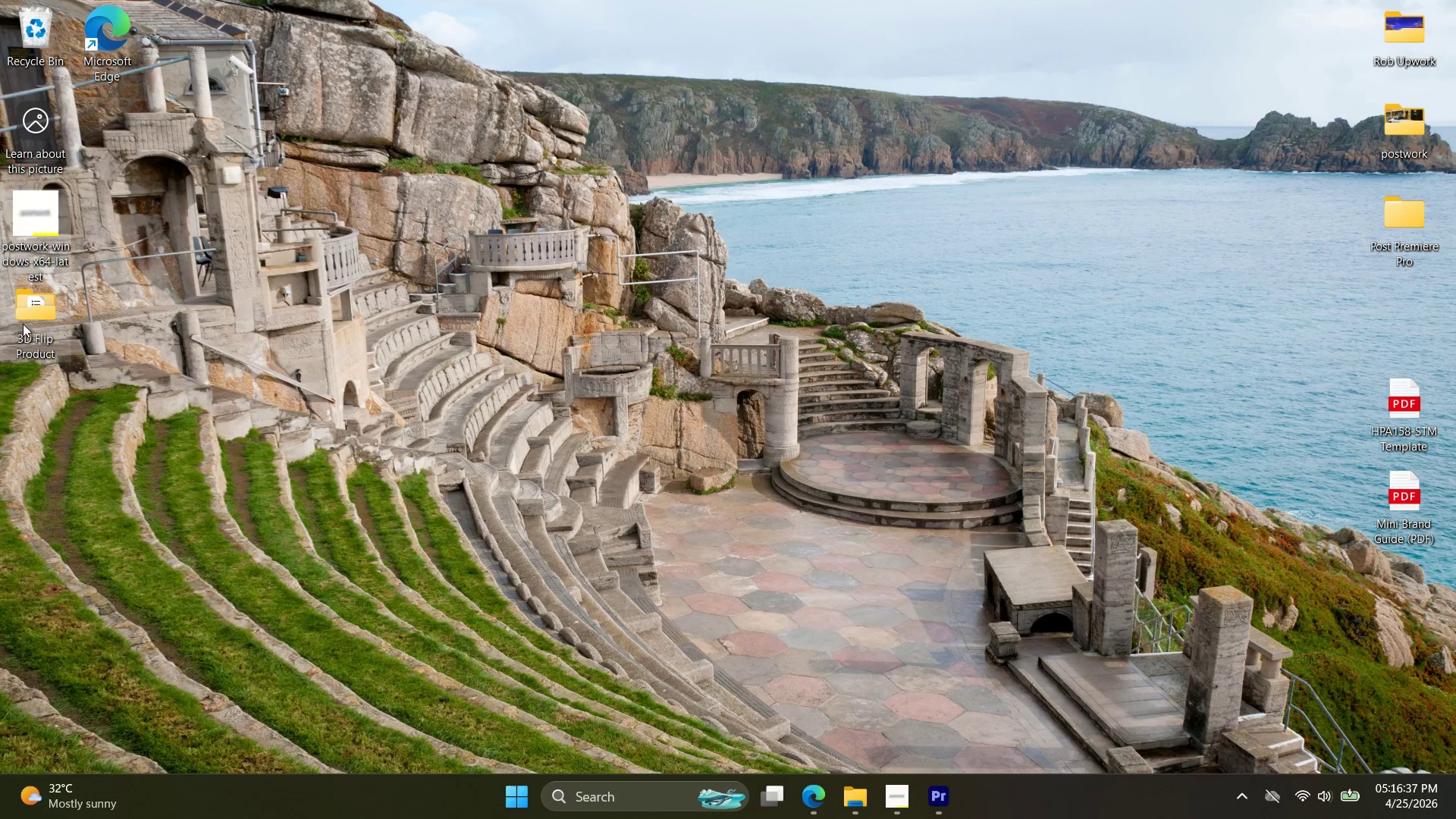 
double_click([23, 324])
 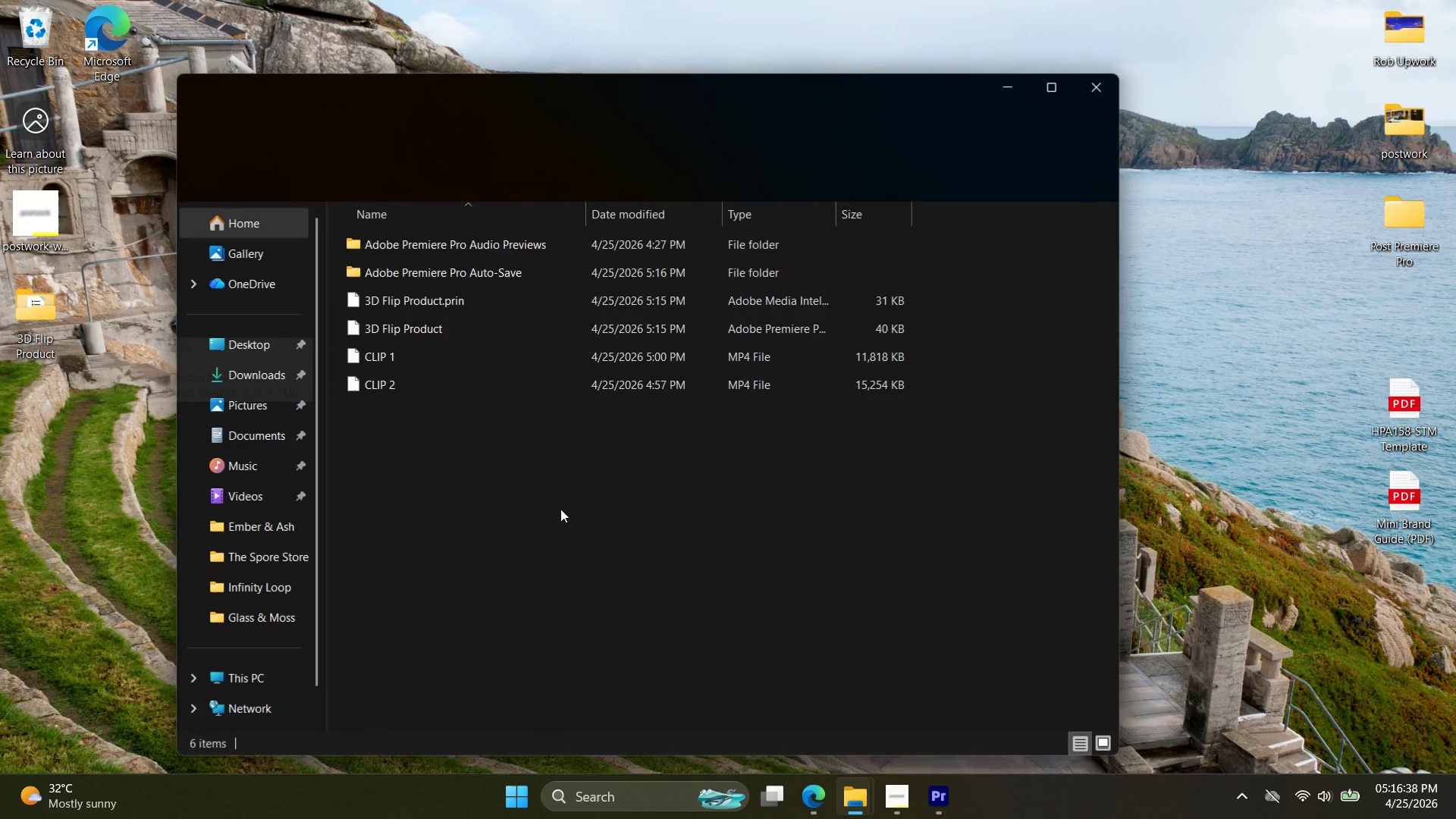 
key(Control+ControlLeft)
 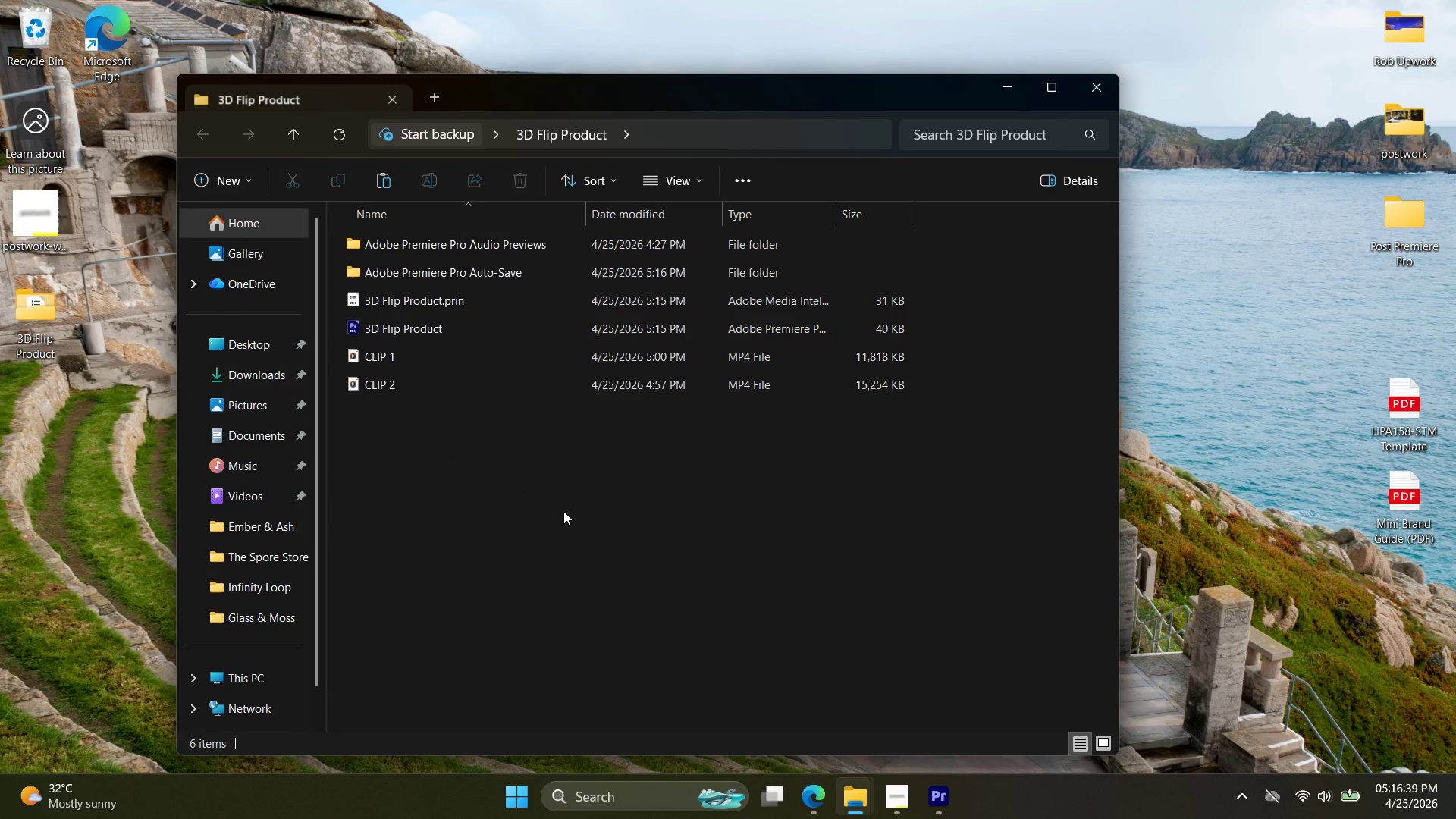 
key(Control+V)
 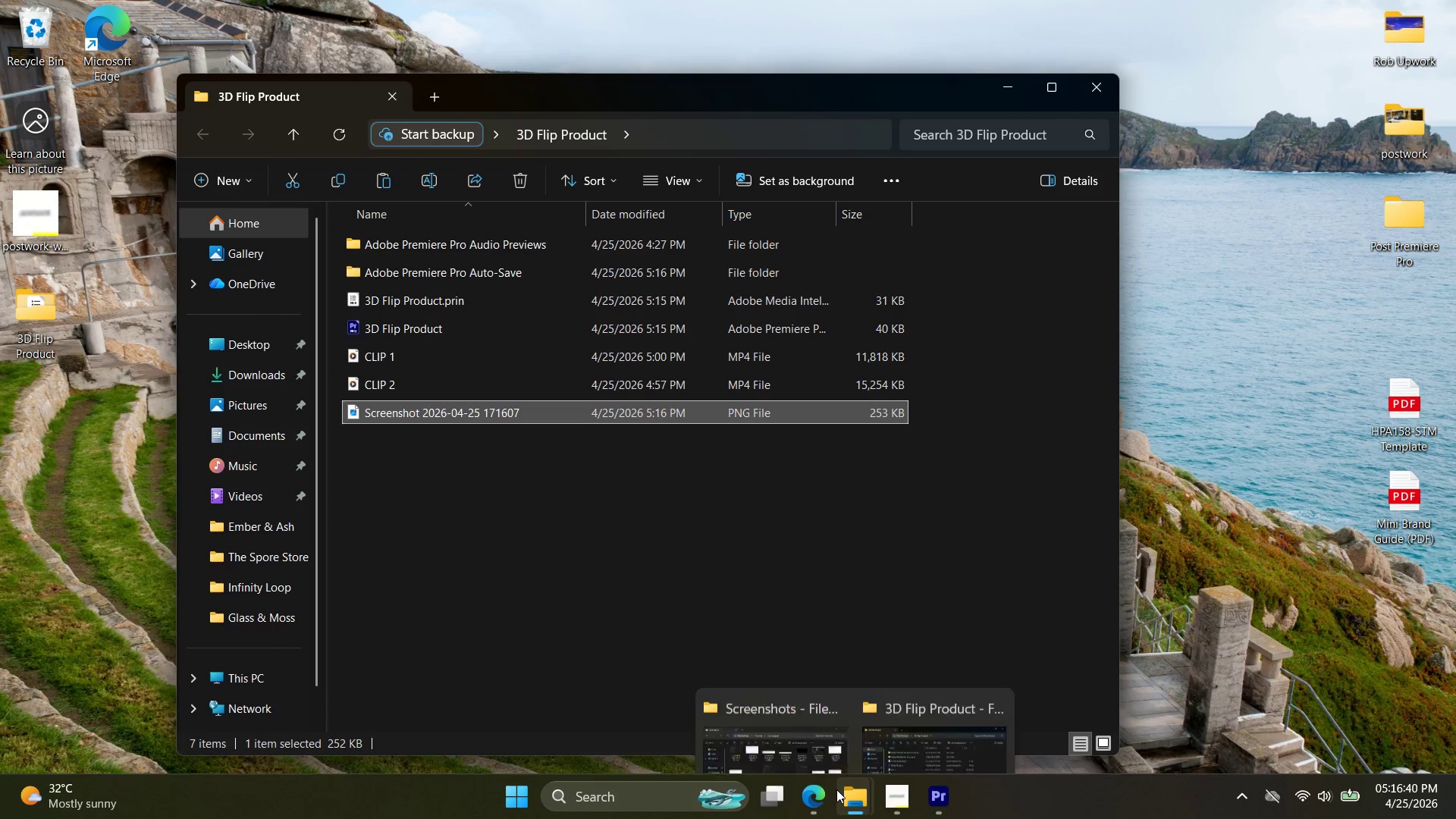 
double_click([836, 789])
 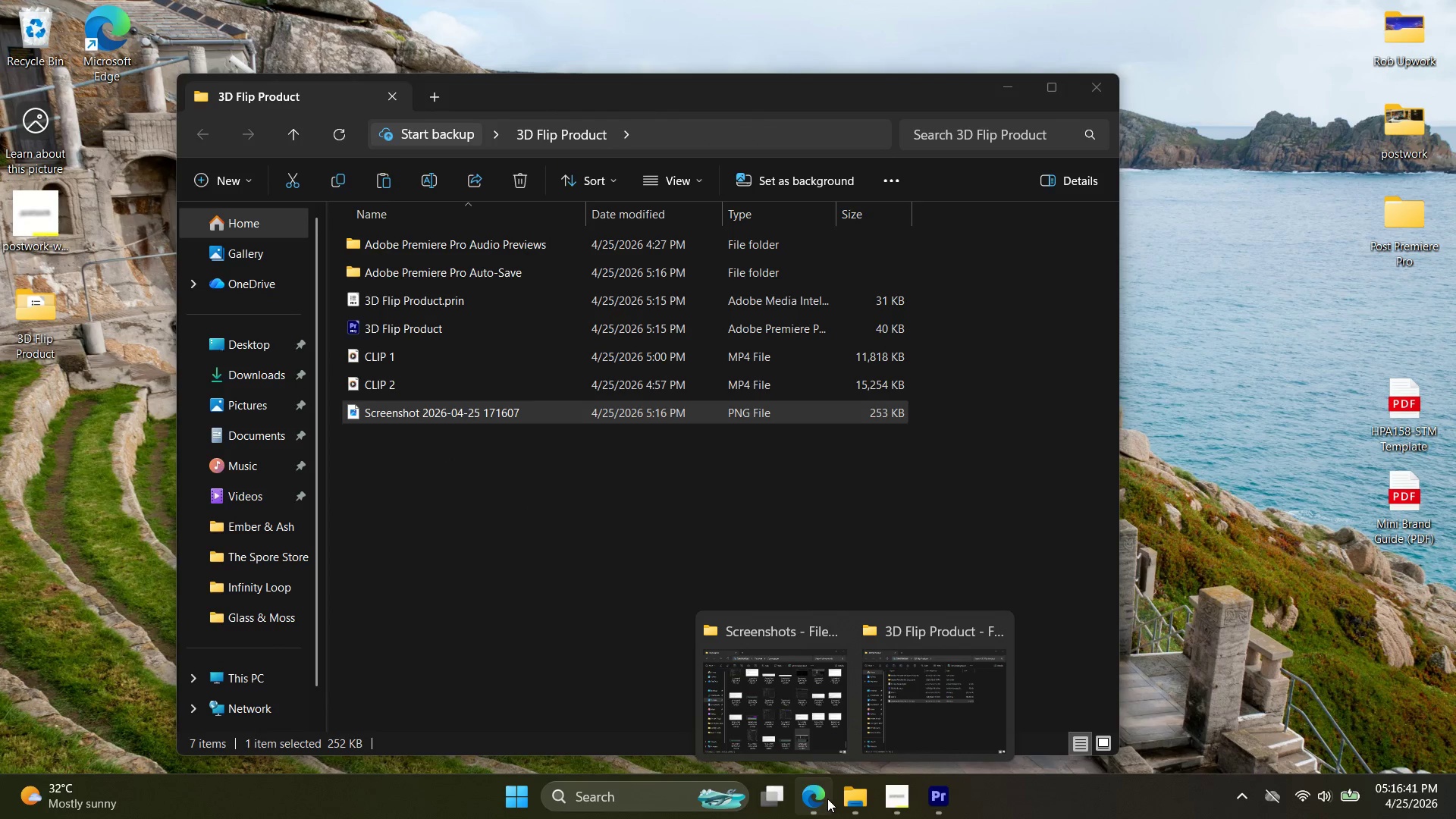 
left_click([826, 800])
 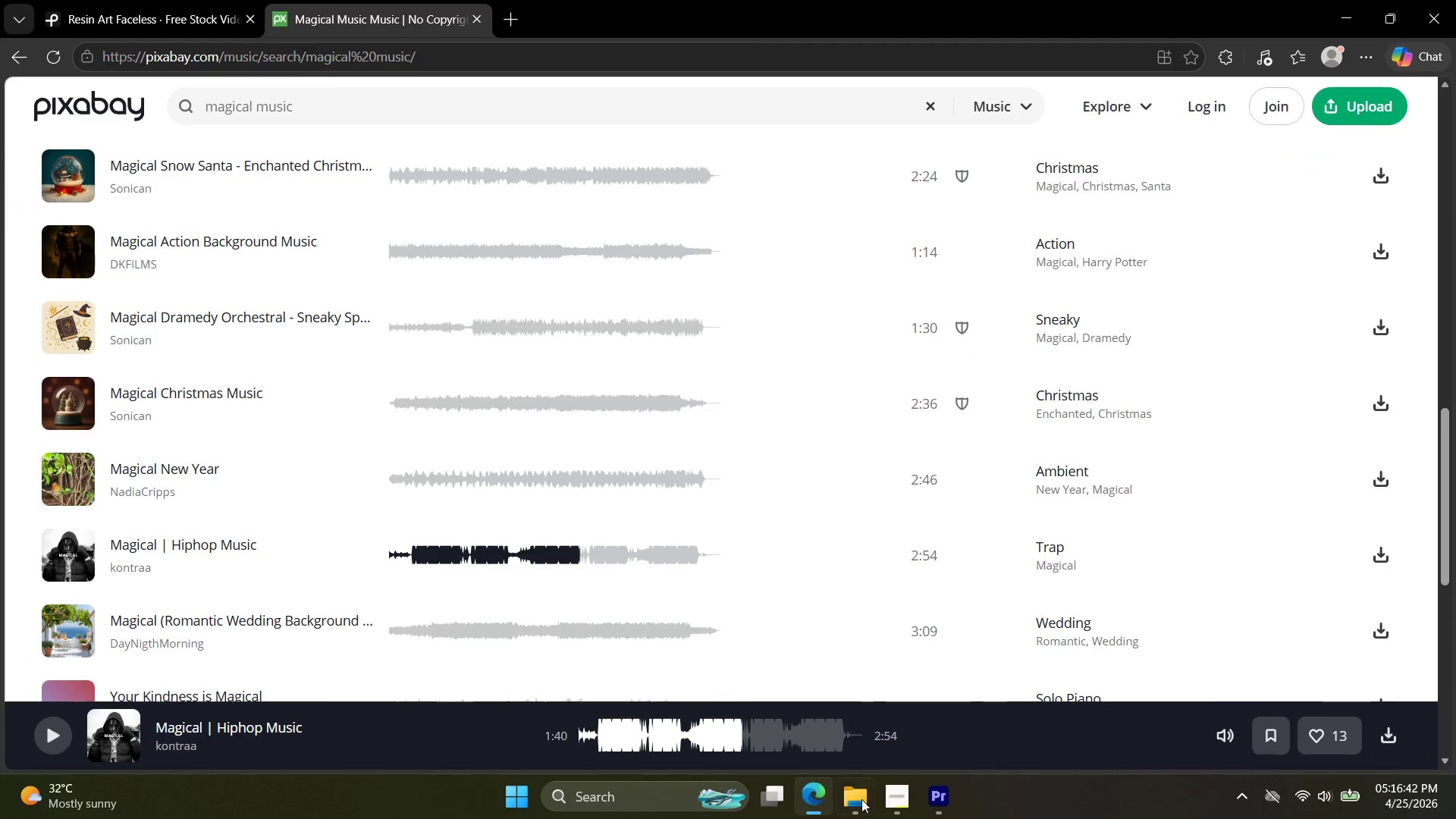 
left_click([901, 796])